 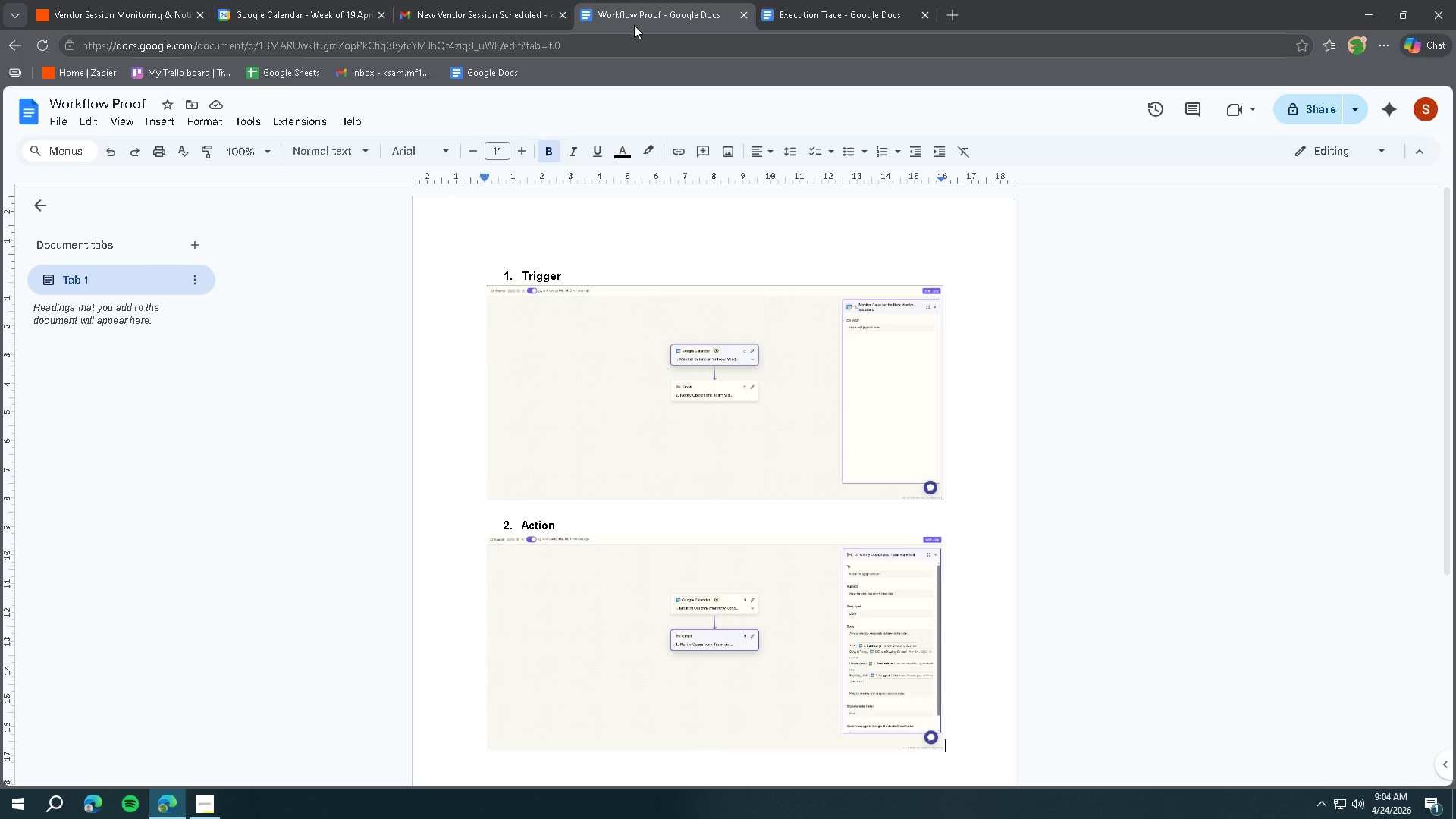 
left_click([514, 11])
 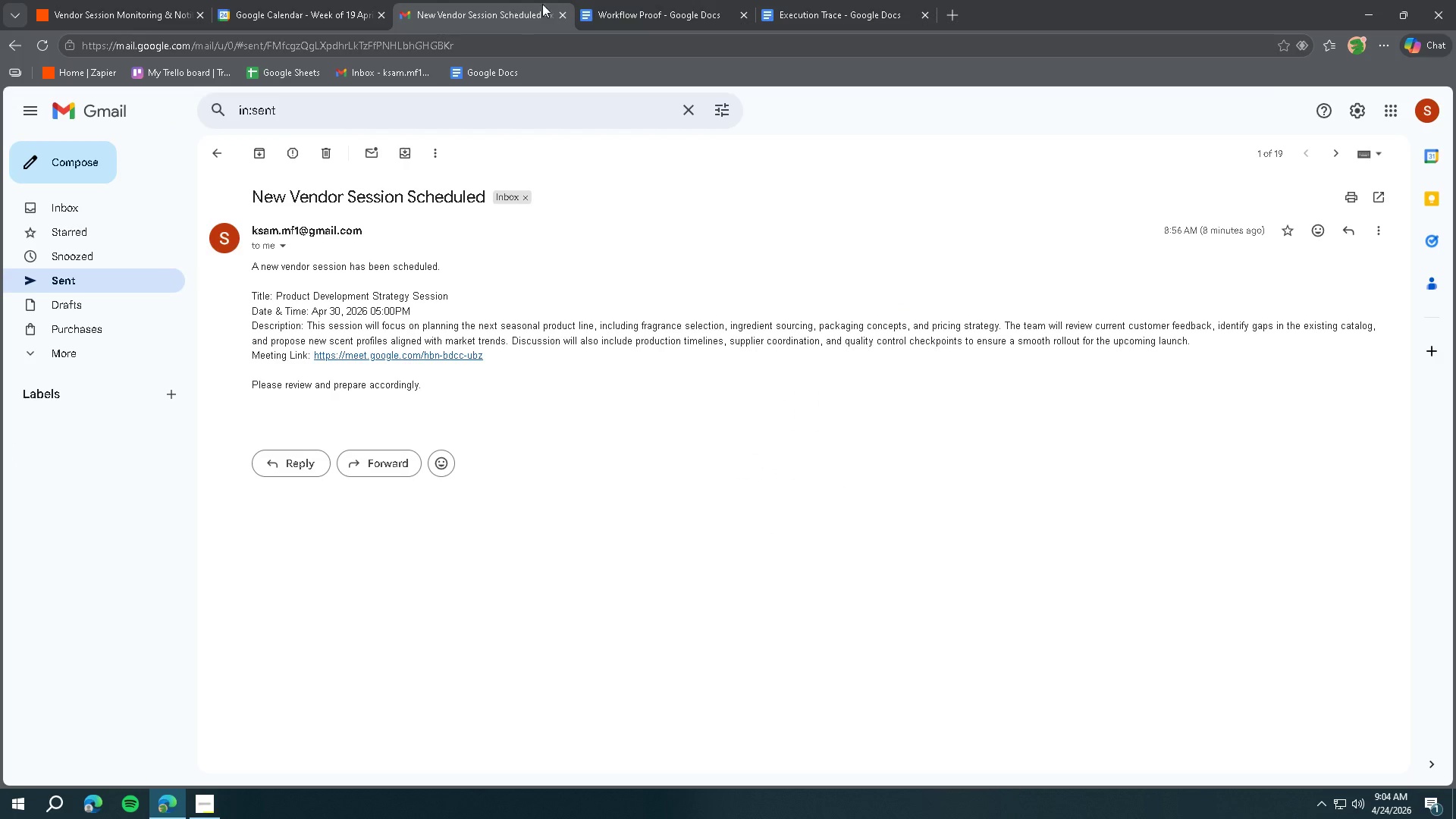 
left_click([650, 15])
 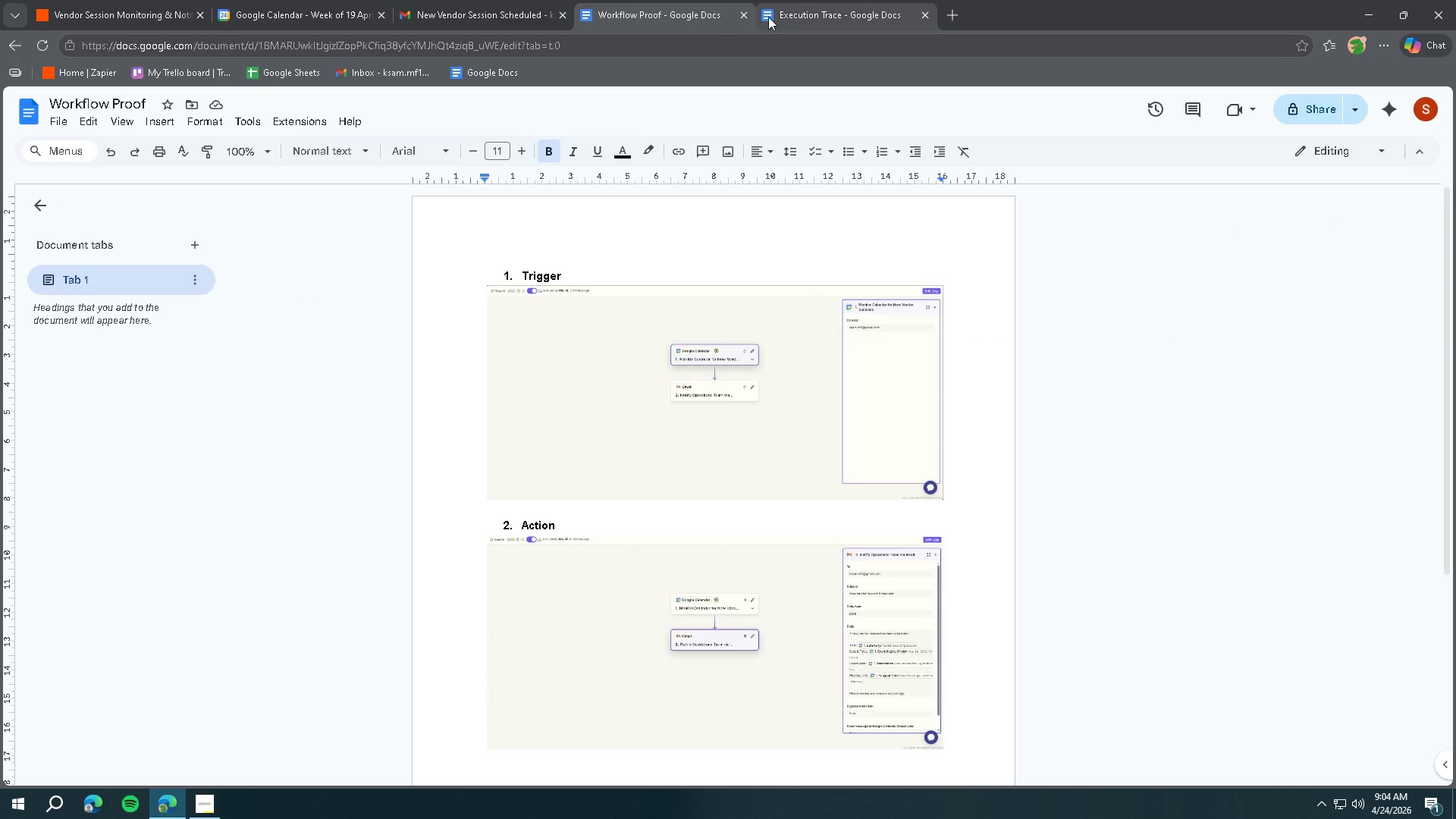 
left_click([799, 17])
 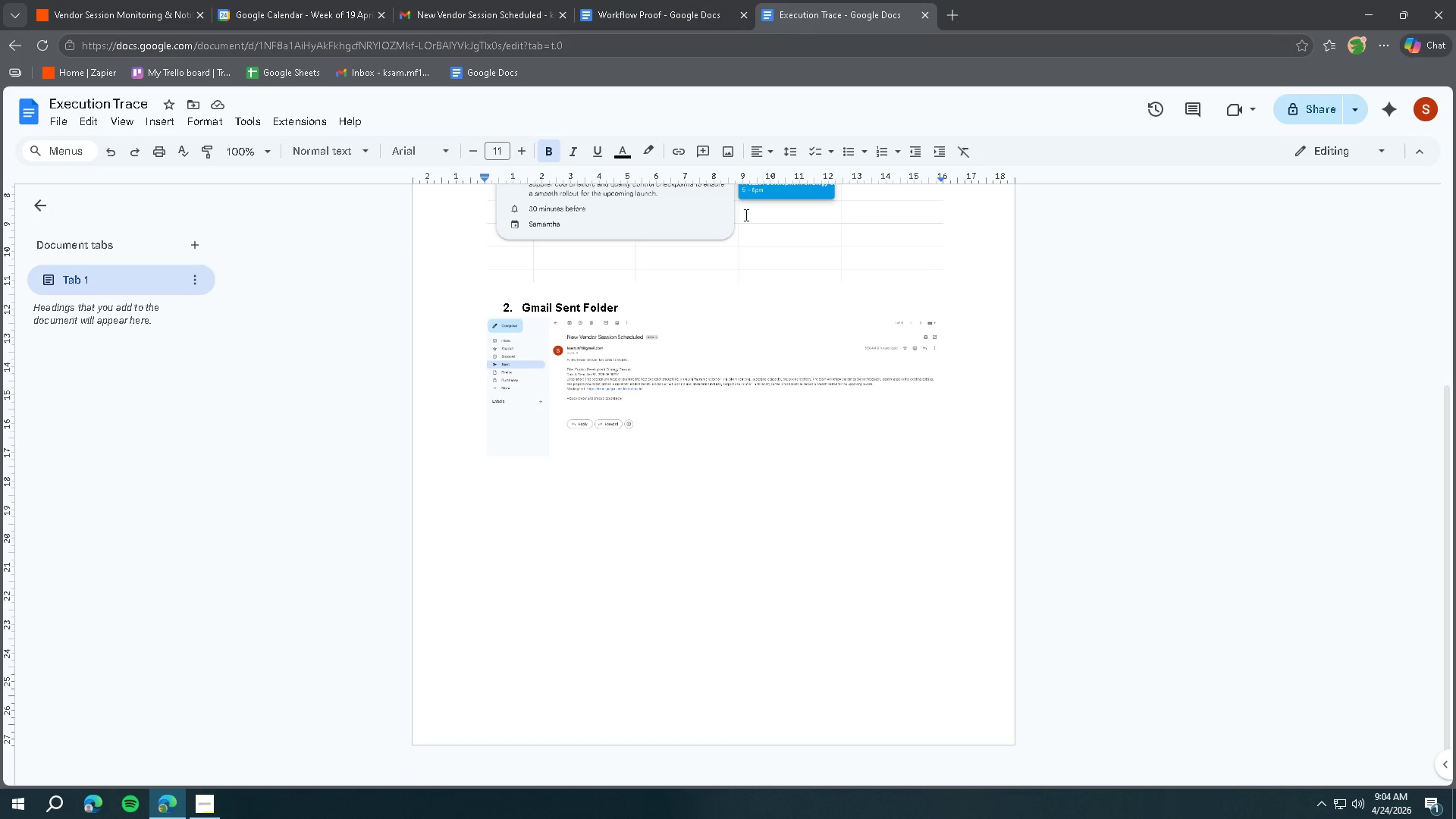 
scroll: coordinate [701, 359], scroll_direction: up, amount: 5.0
 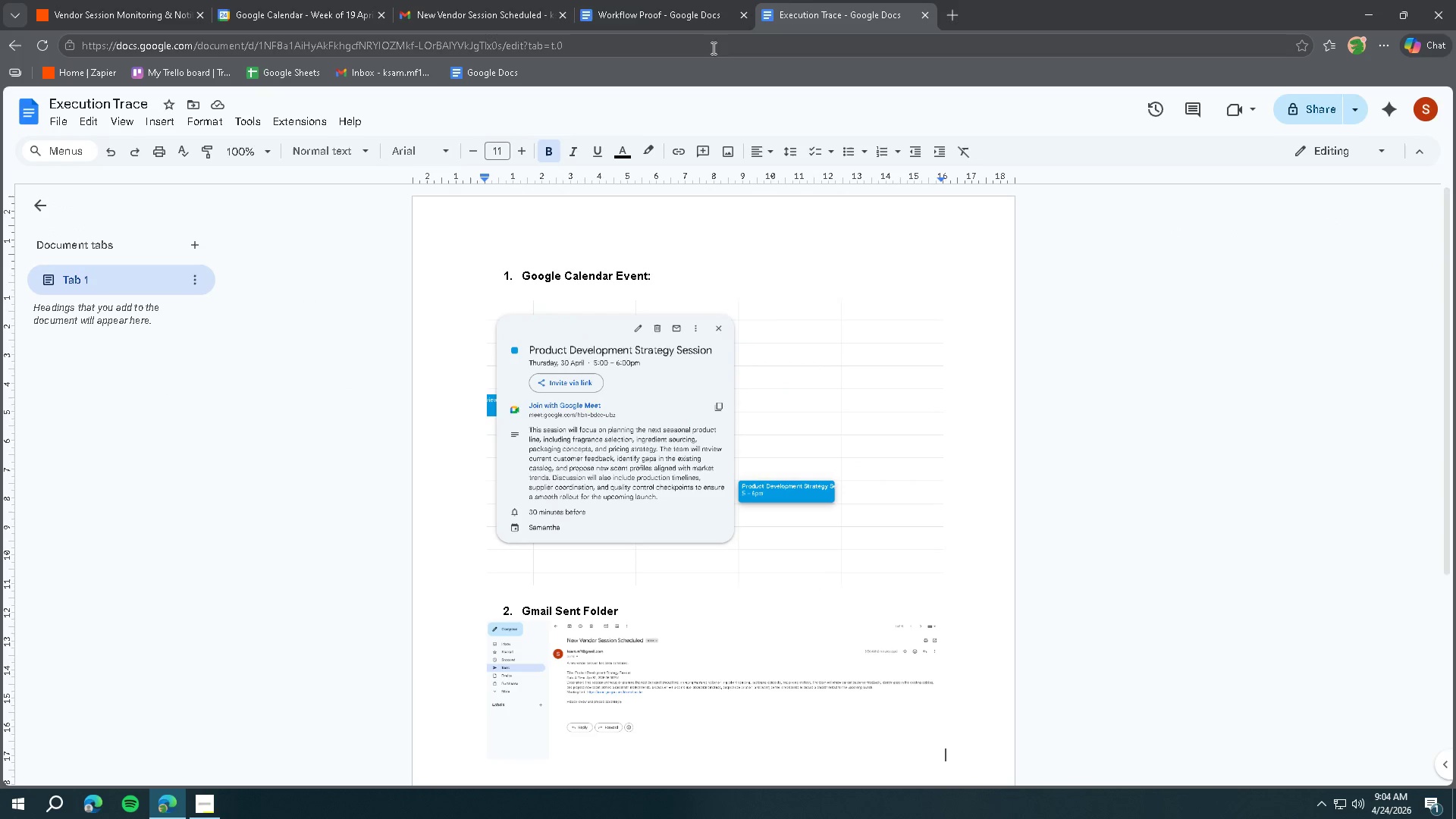 
left_click([697, 14])
 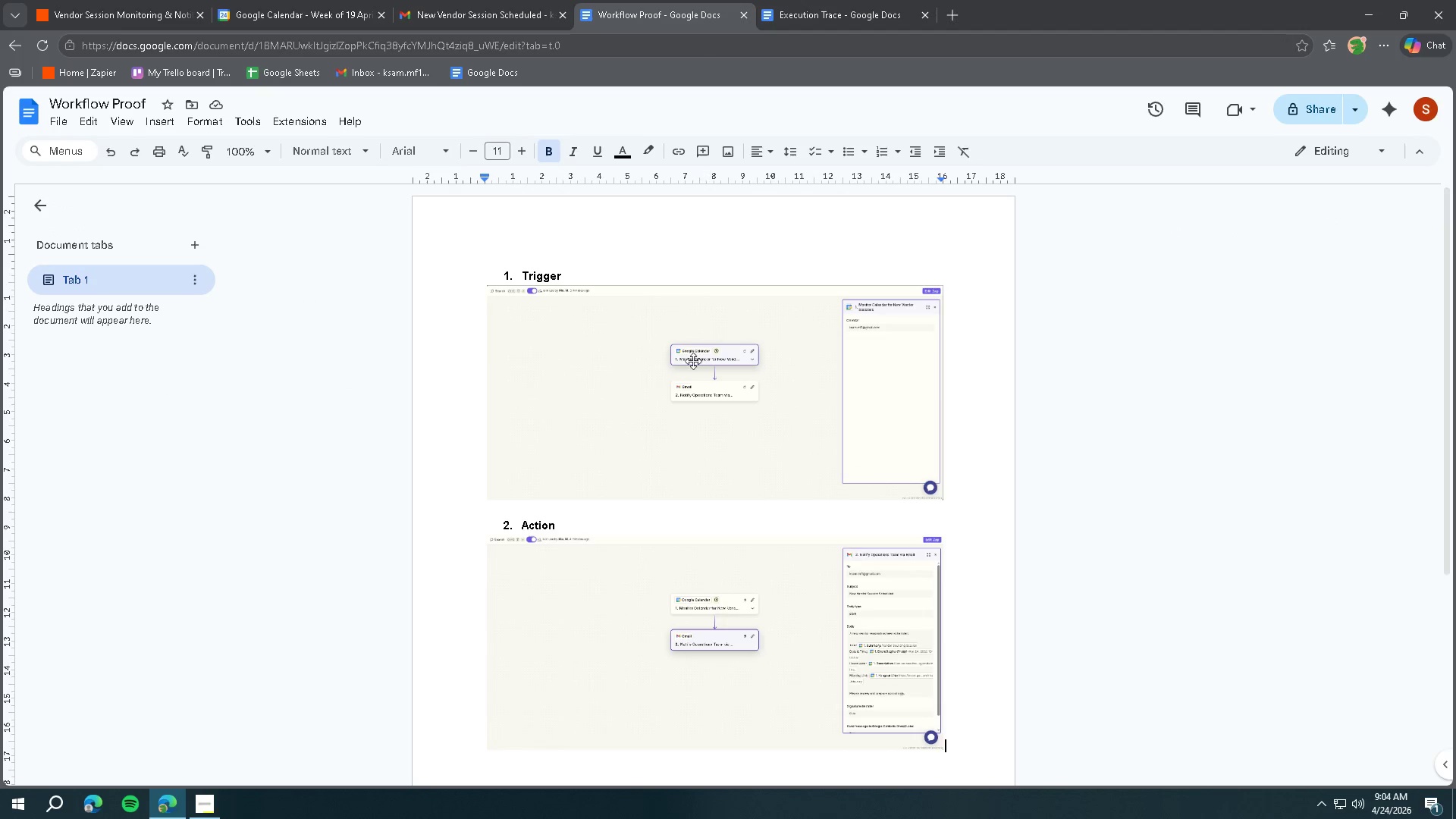 